 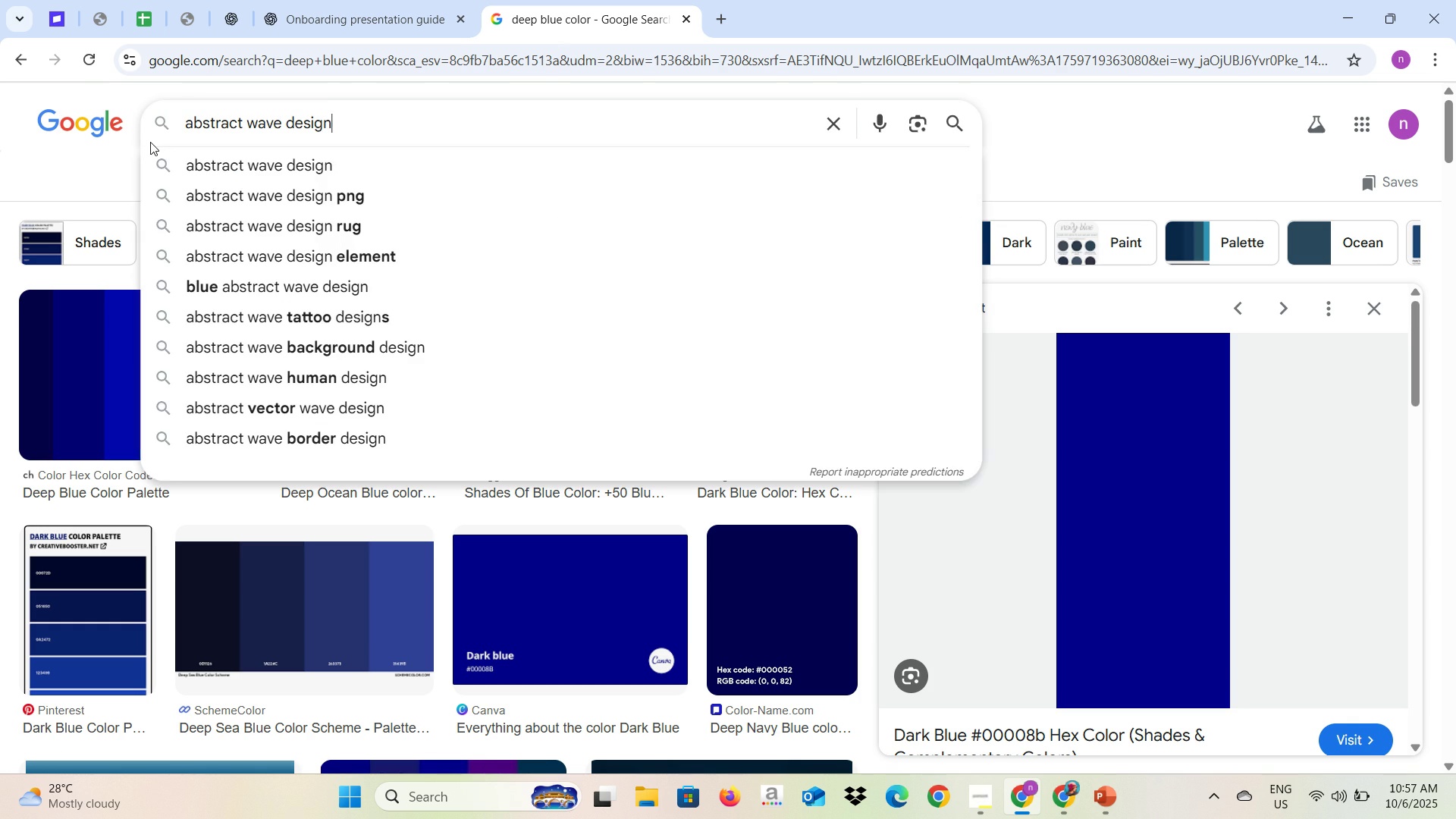 
key(Enter)
 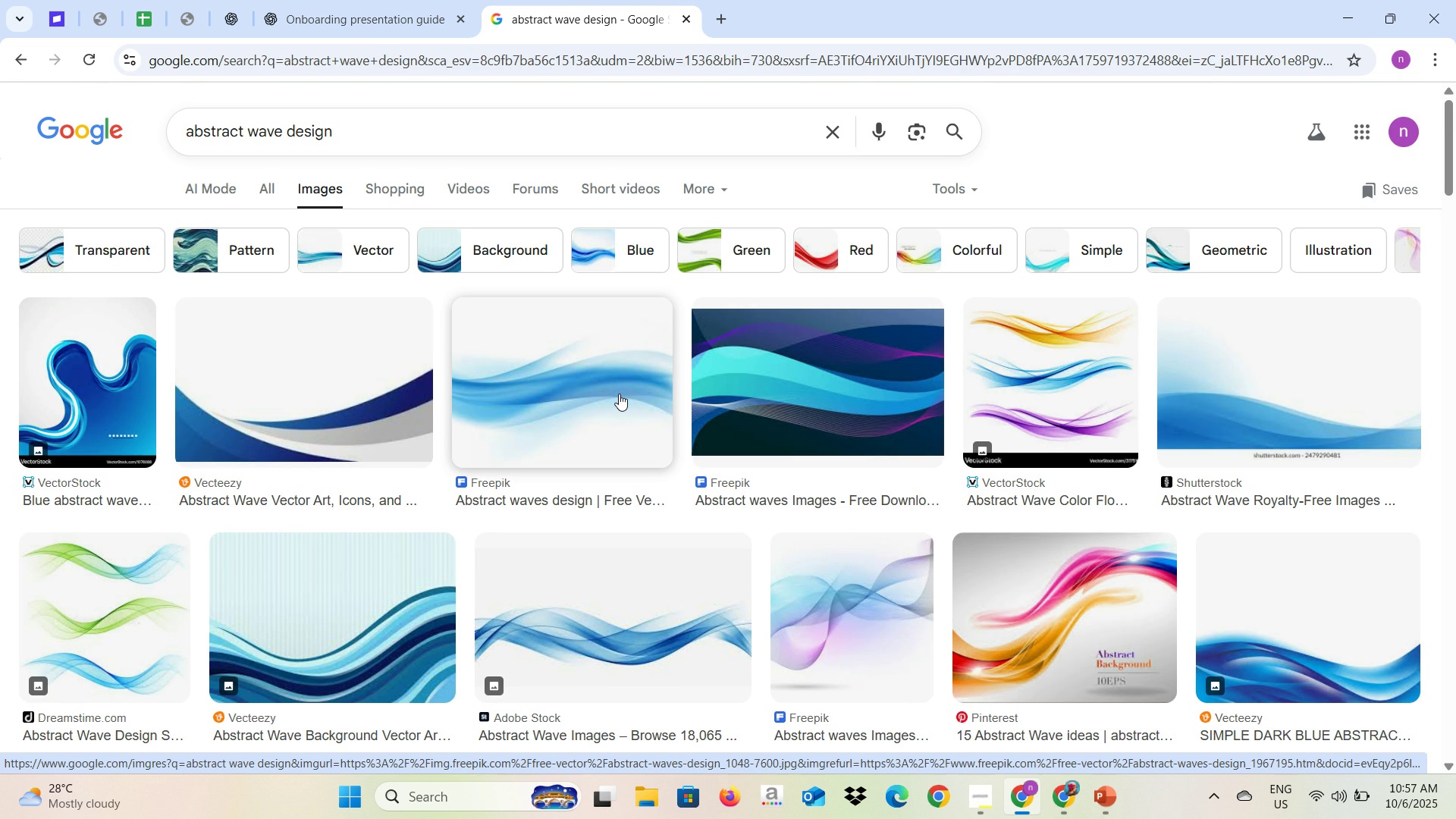 
wait(7.22)
 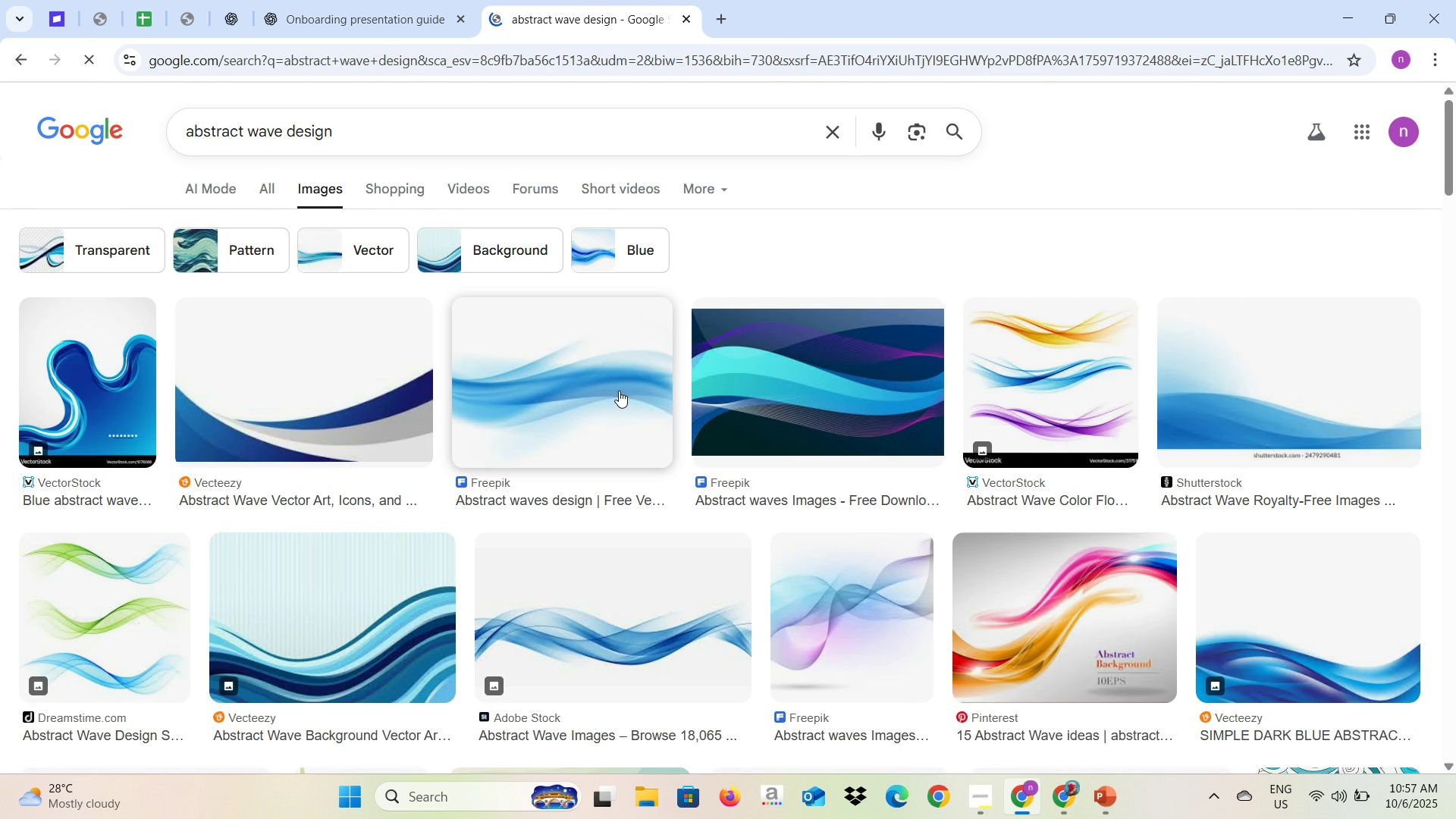 
scroll: coordinate [619, 394], scroll_direction: down, amount: 2.0
 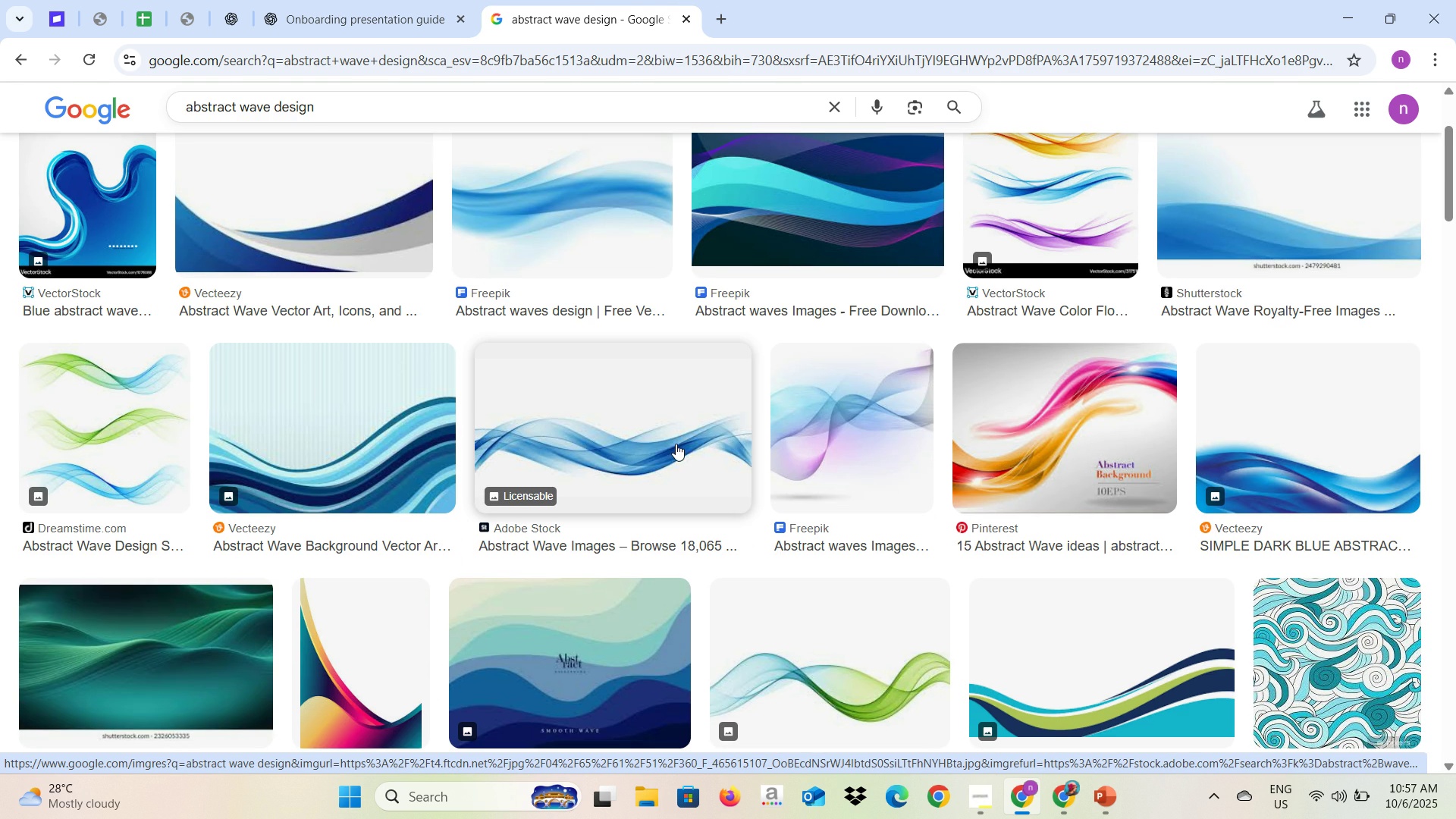 
left_click([676, 444])
 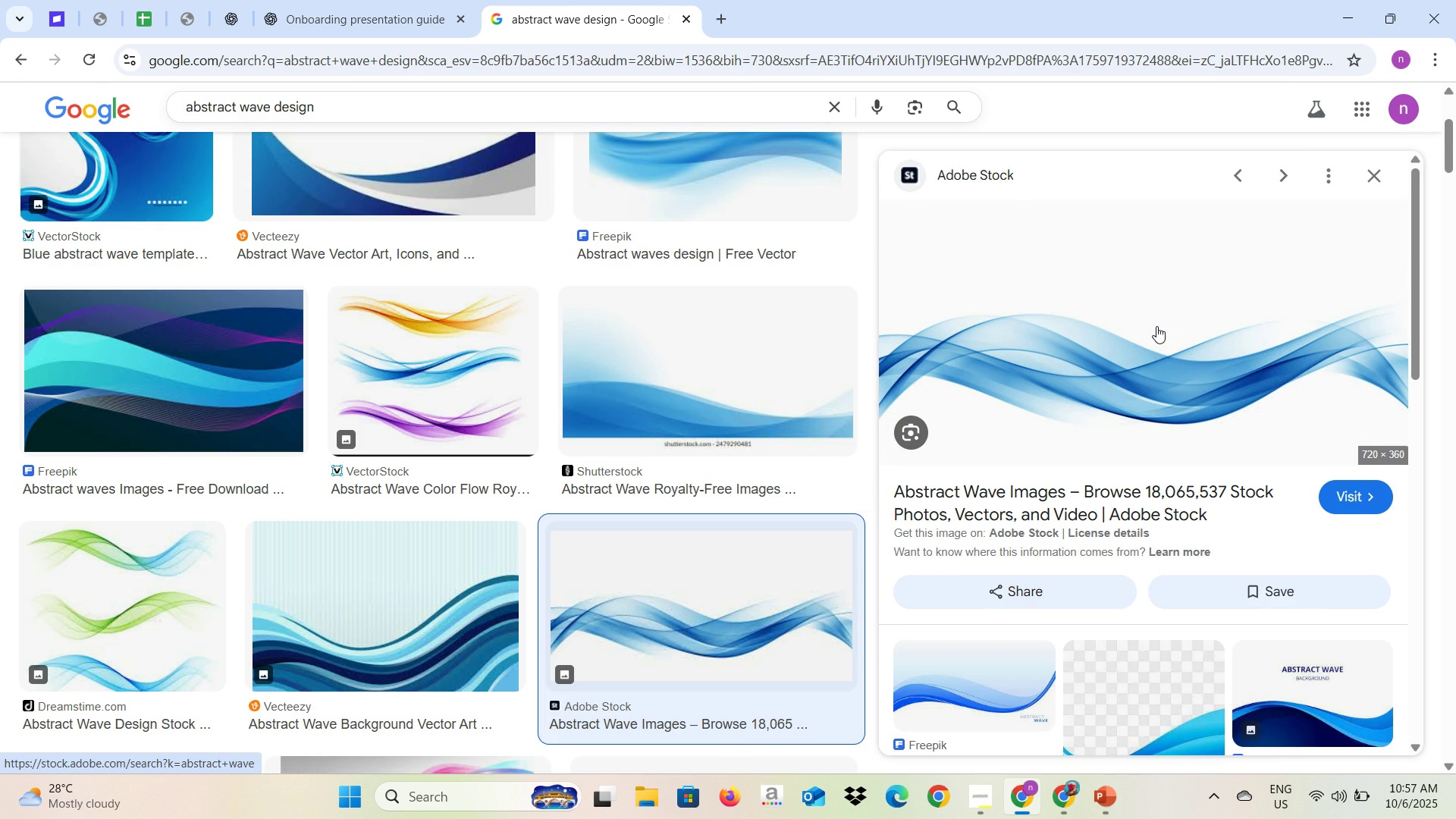 
right_click([1134, 343])
 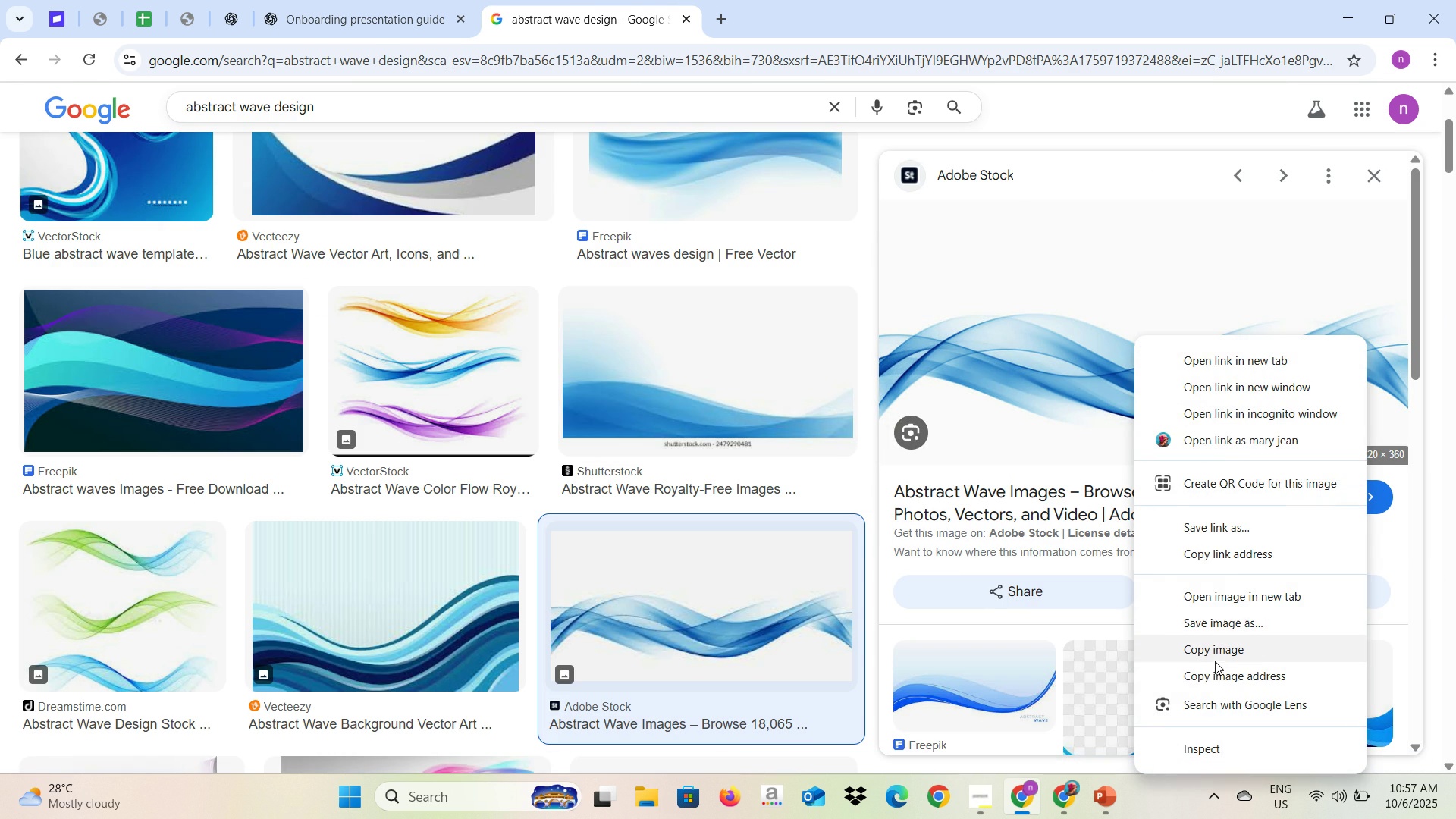 
left_click([1215, 661])
 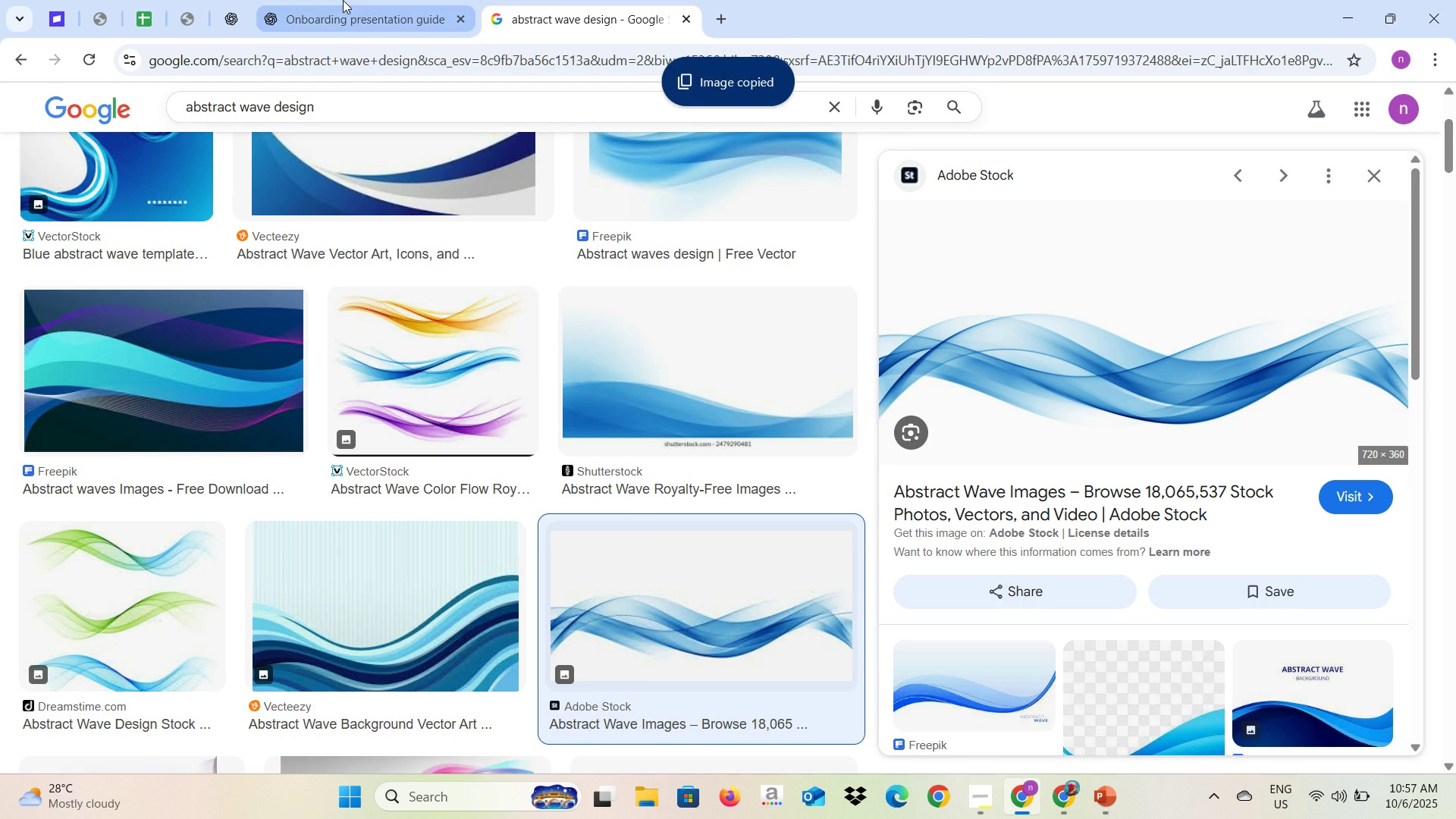 
left_click([343, 0])
 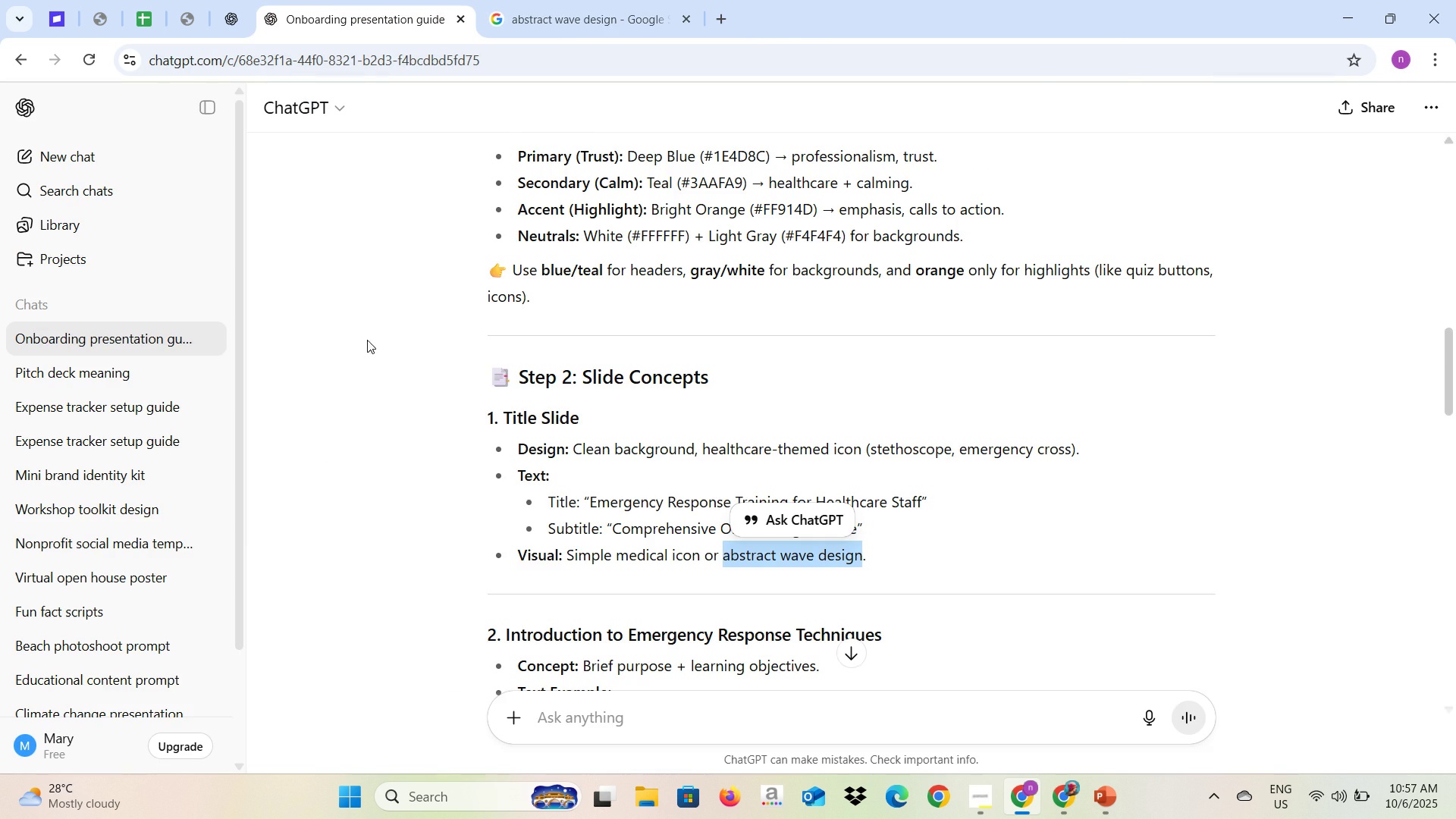 
key(Alt+AltLeft)
 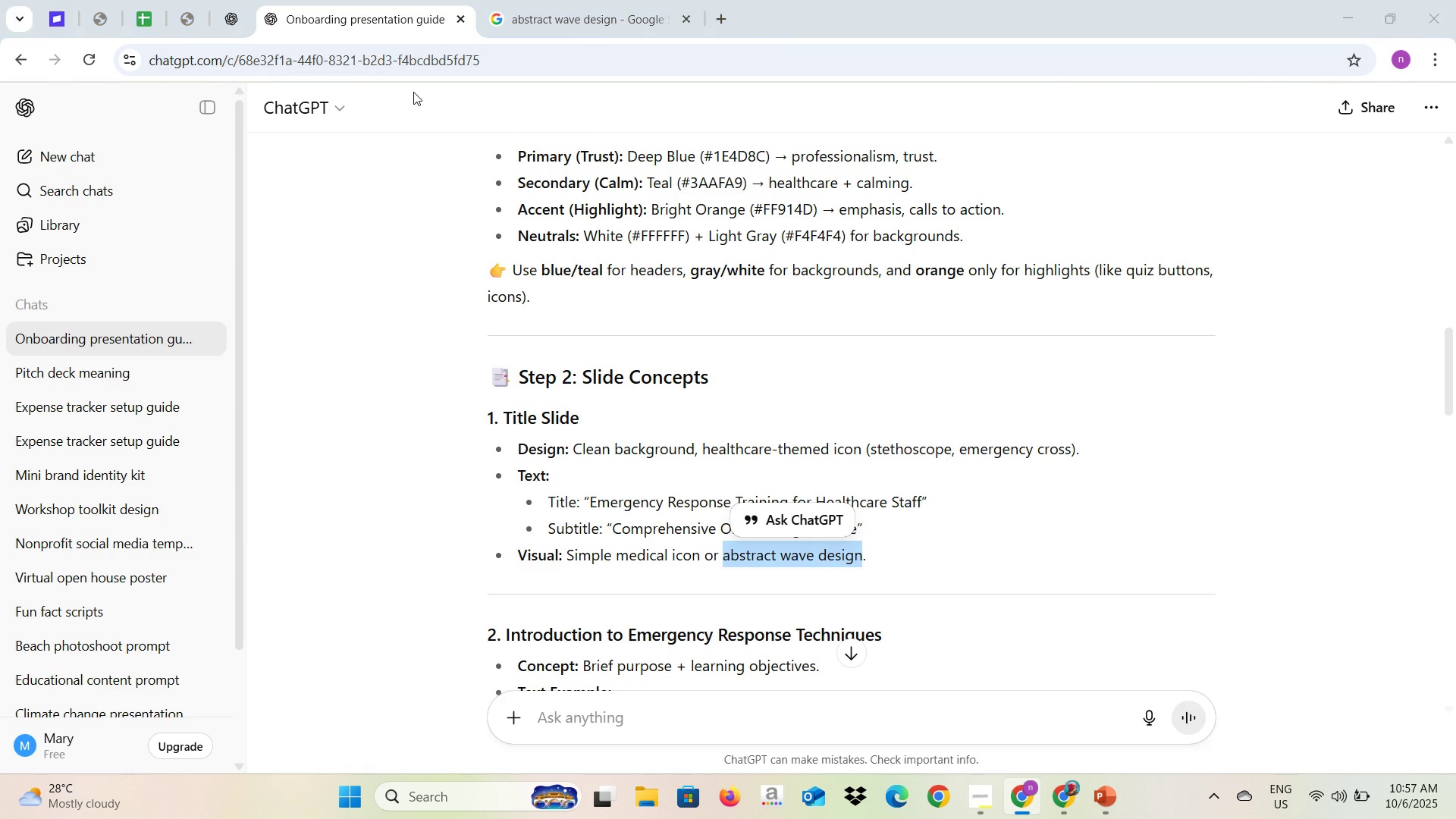 
key(Alt+Tab)
 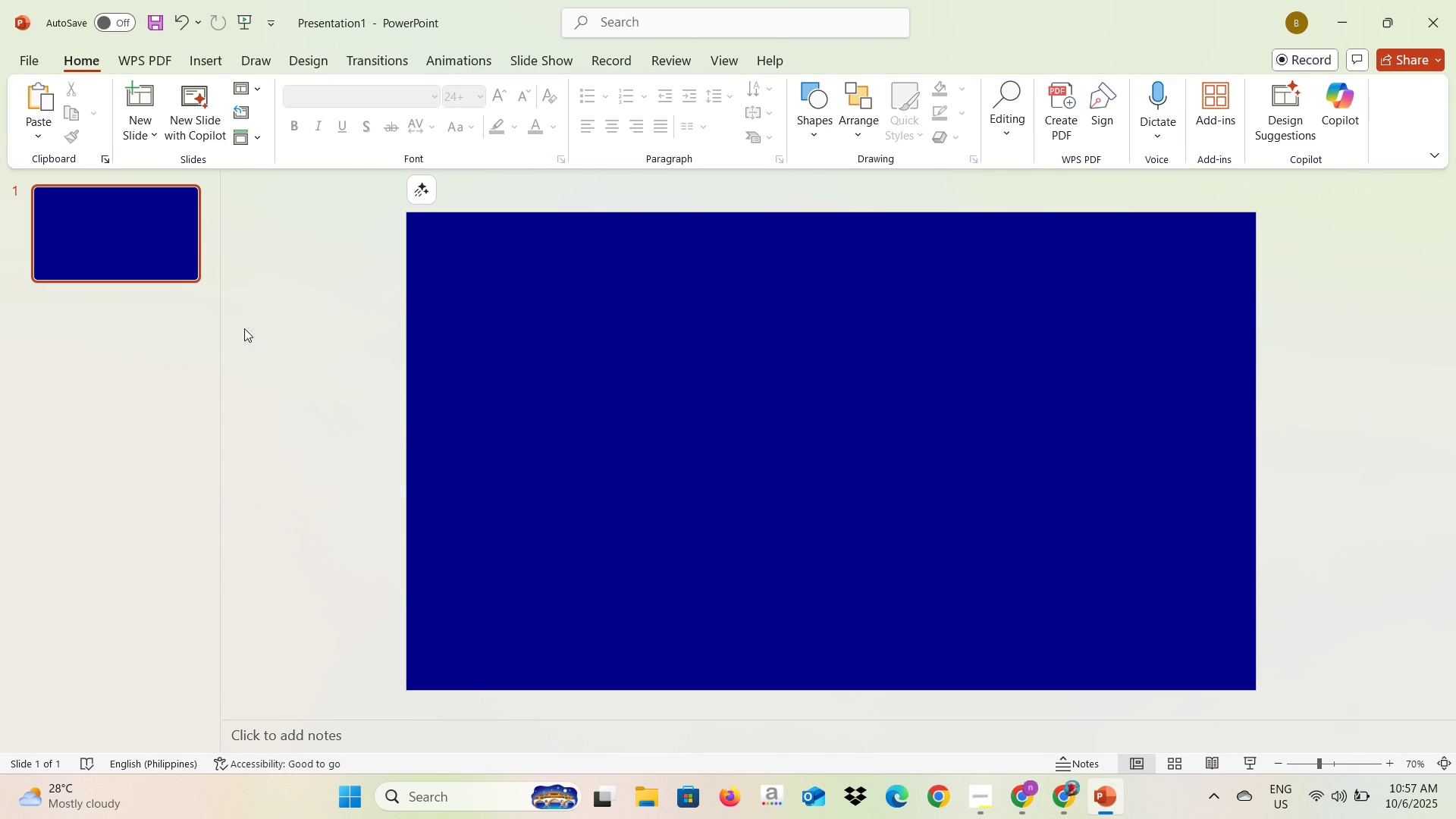 
left_click([262, 388])